 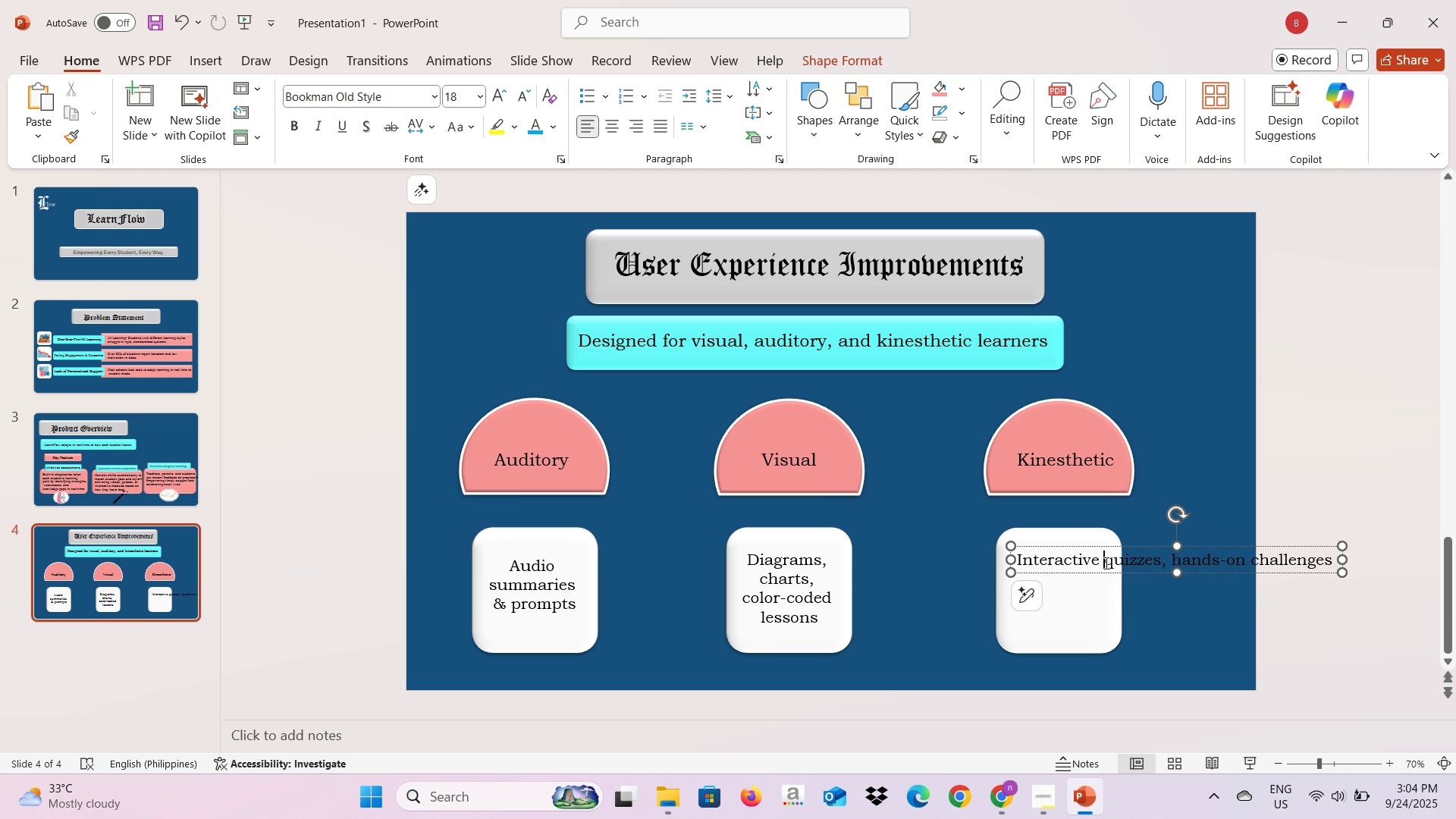 
key(Enter)
 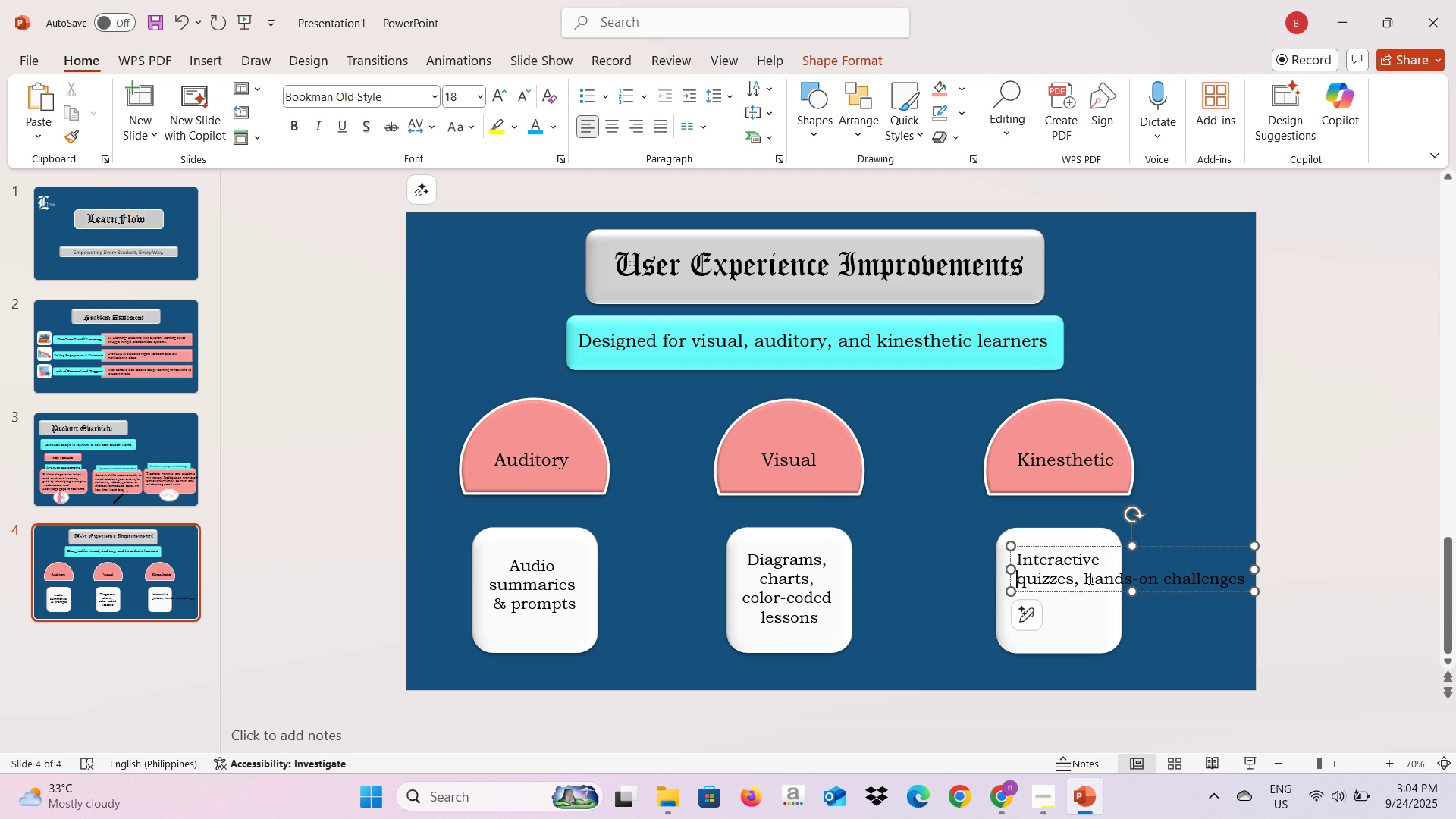 
left_click([1089, 578])
 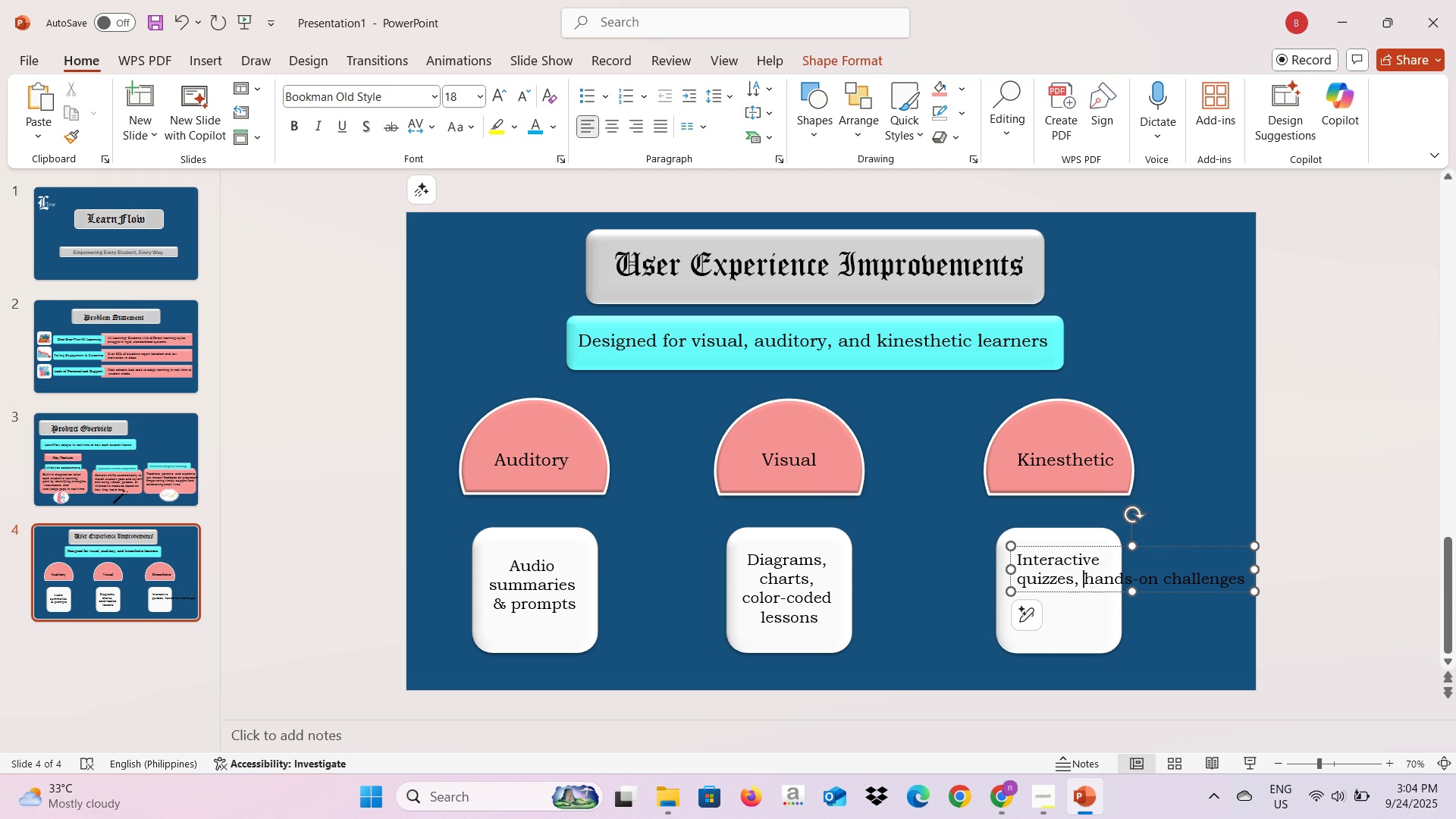 
key(Enter)
 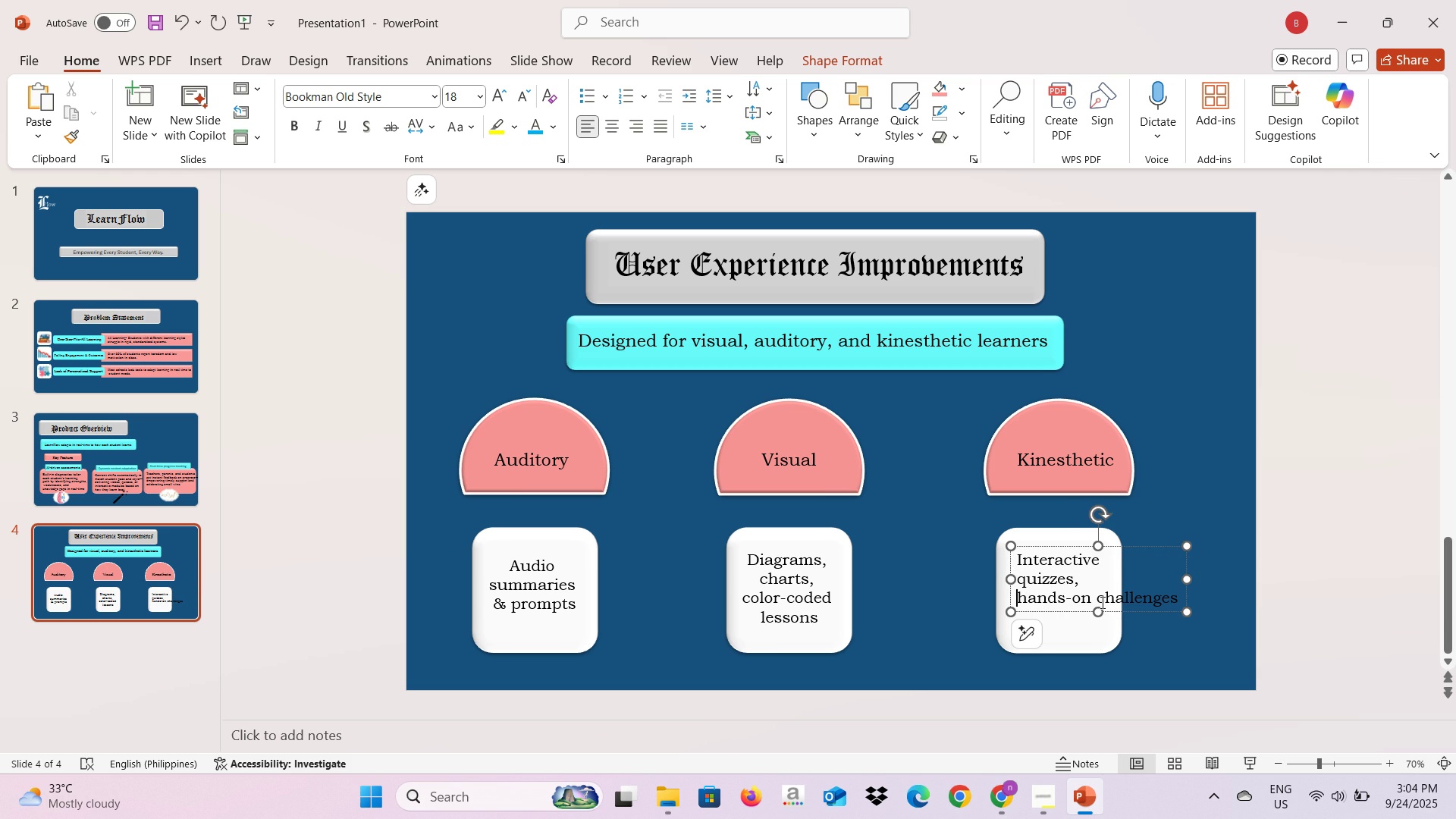 
left_click([1100, 602])
 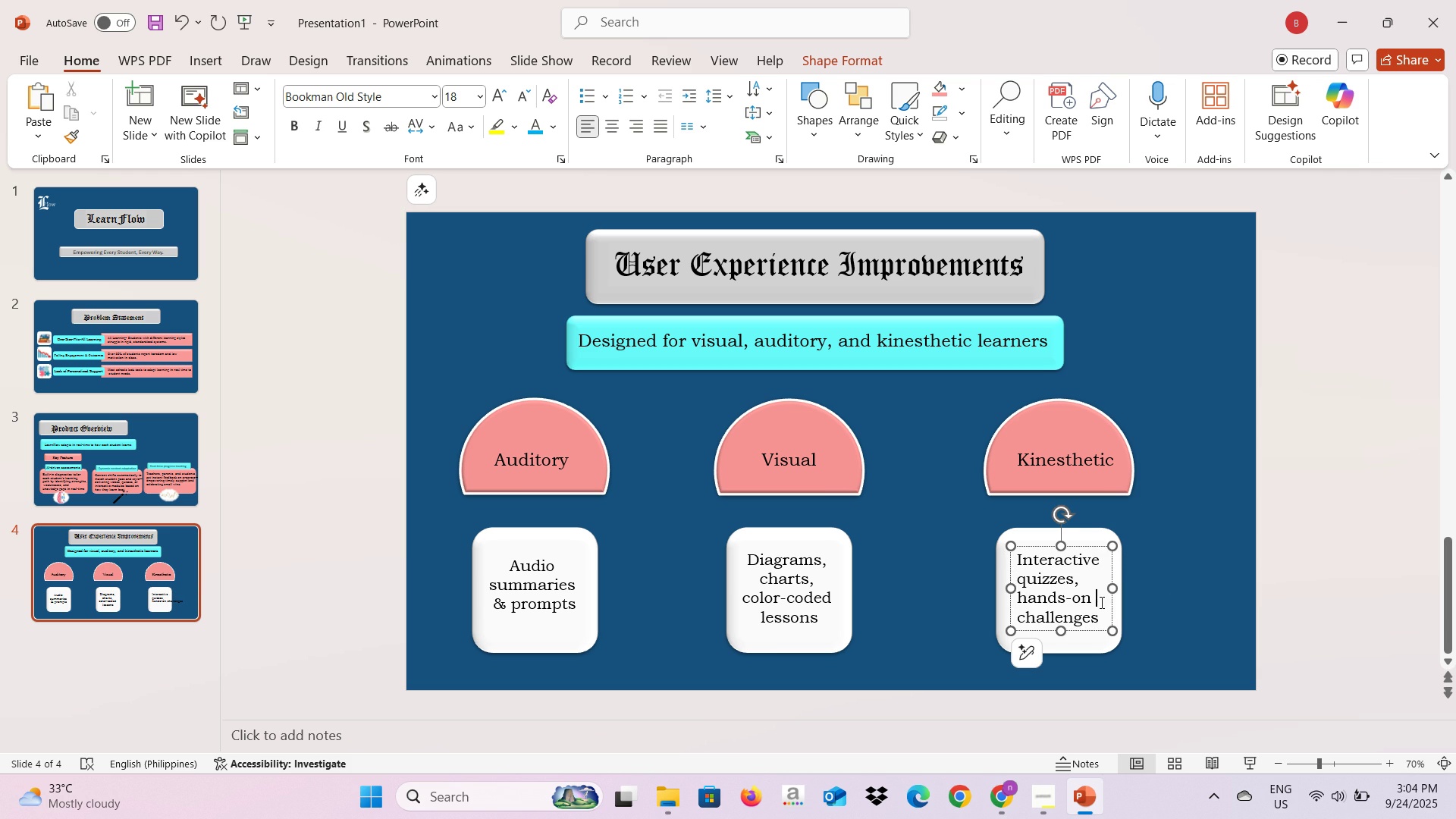 
key(Enter)